 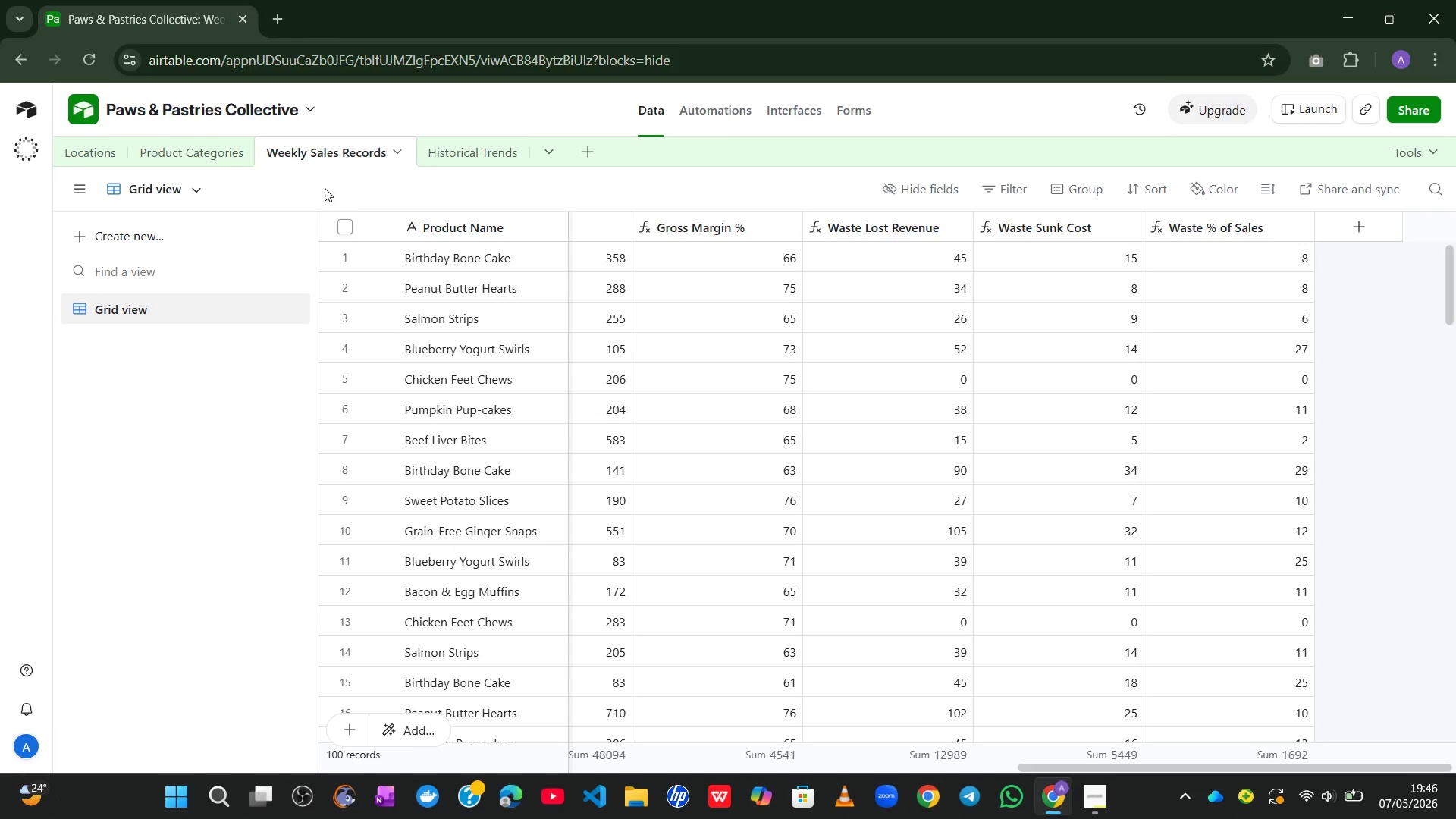 
left_click([209, 193])
 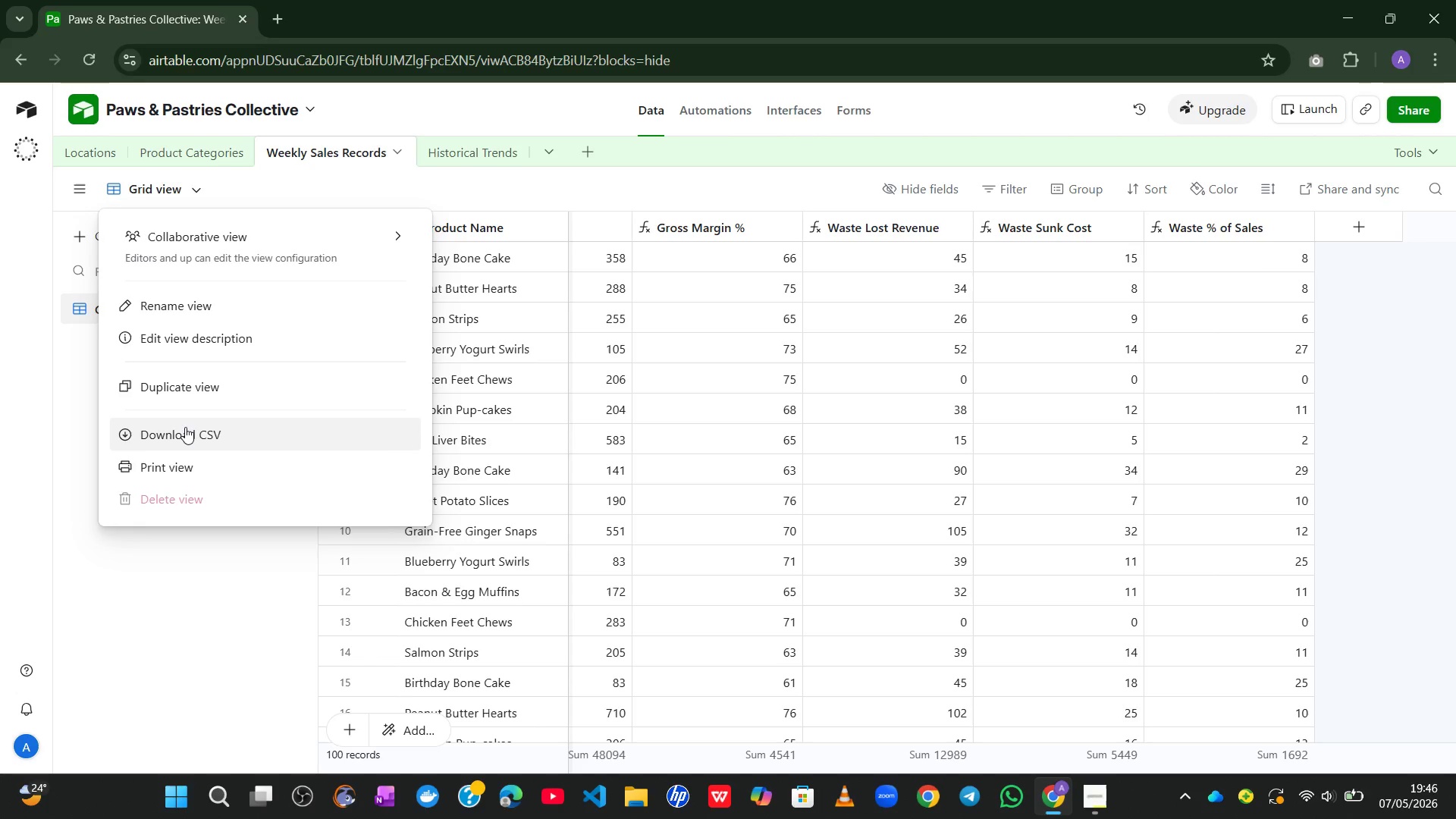 
left_click([185, 427])
 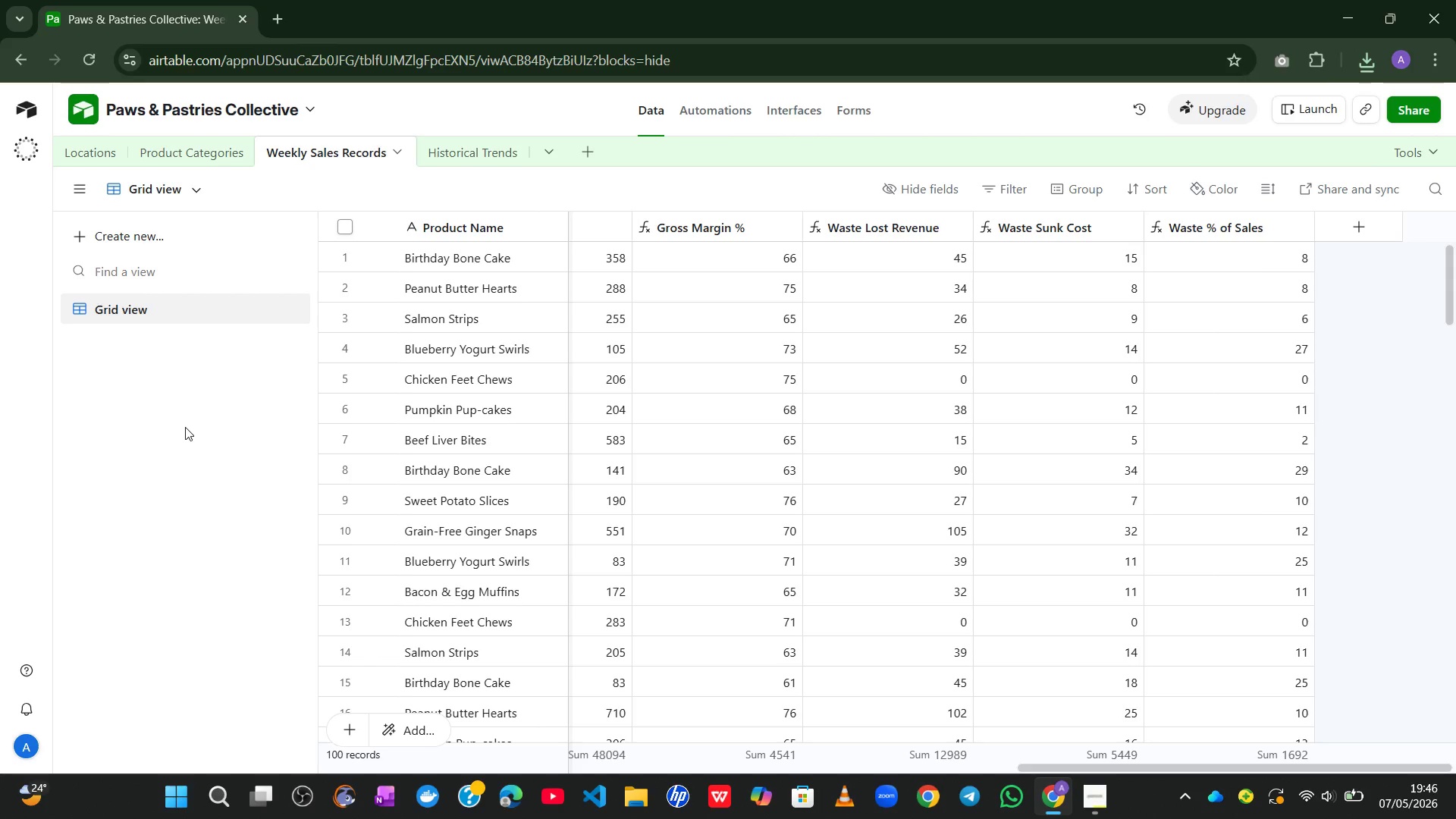 
wait(35.48)
 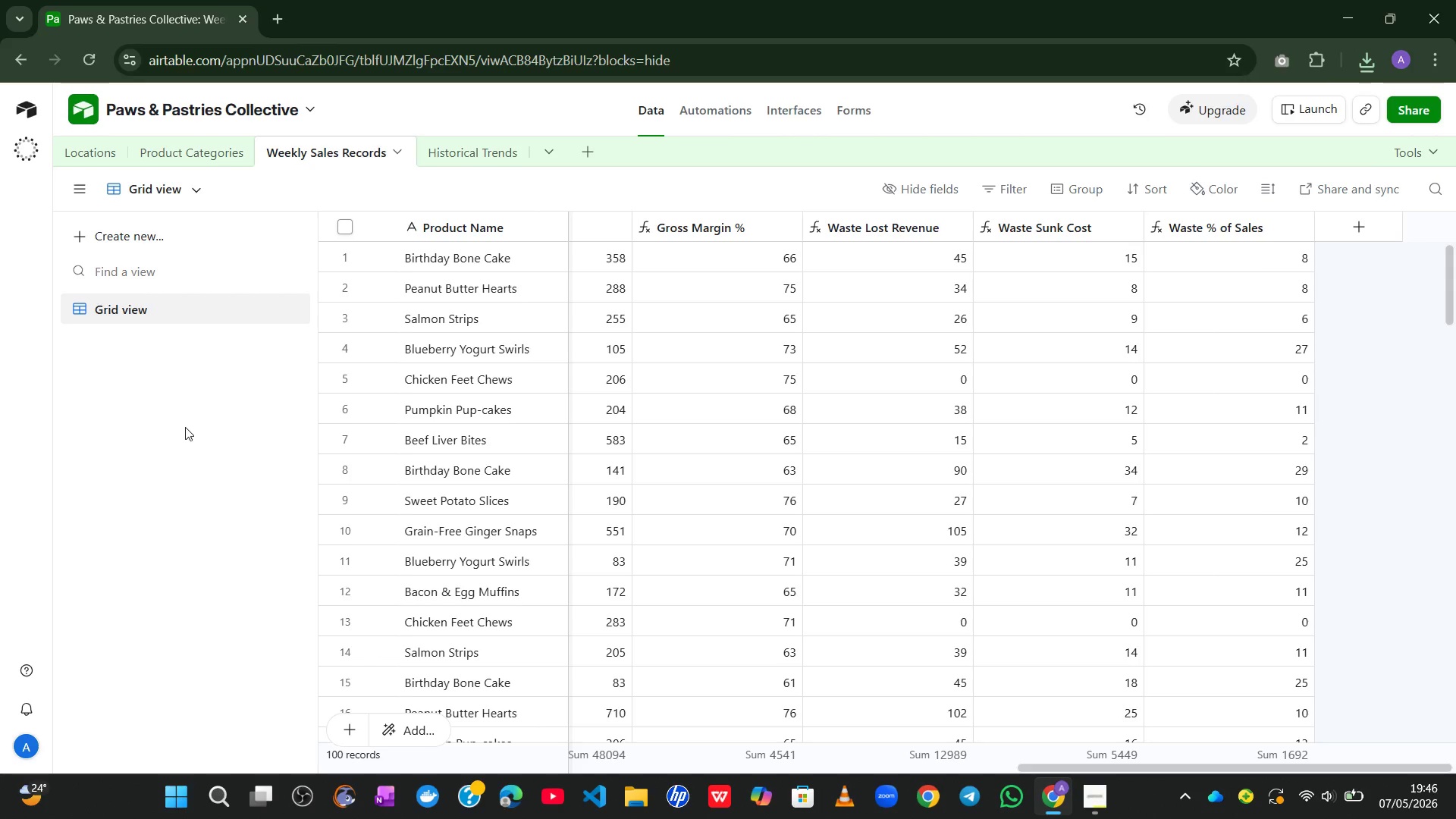 
left_click([1090, 792])